 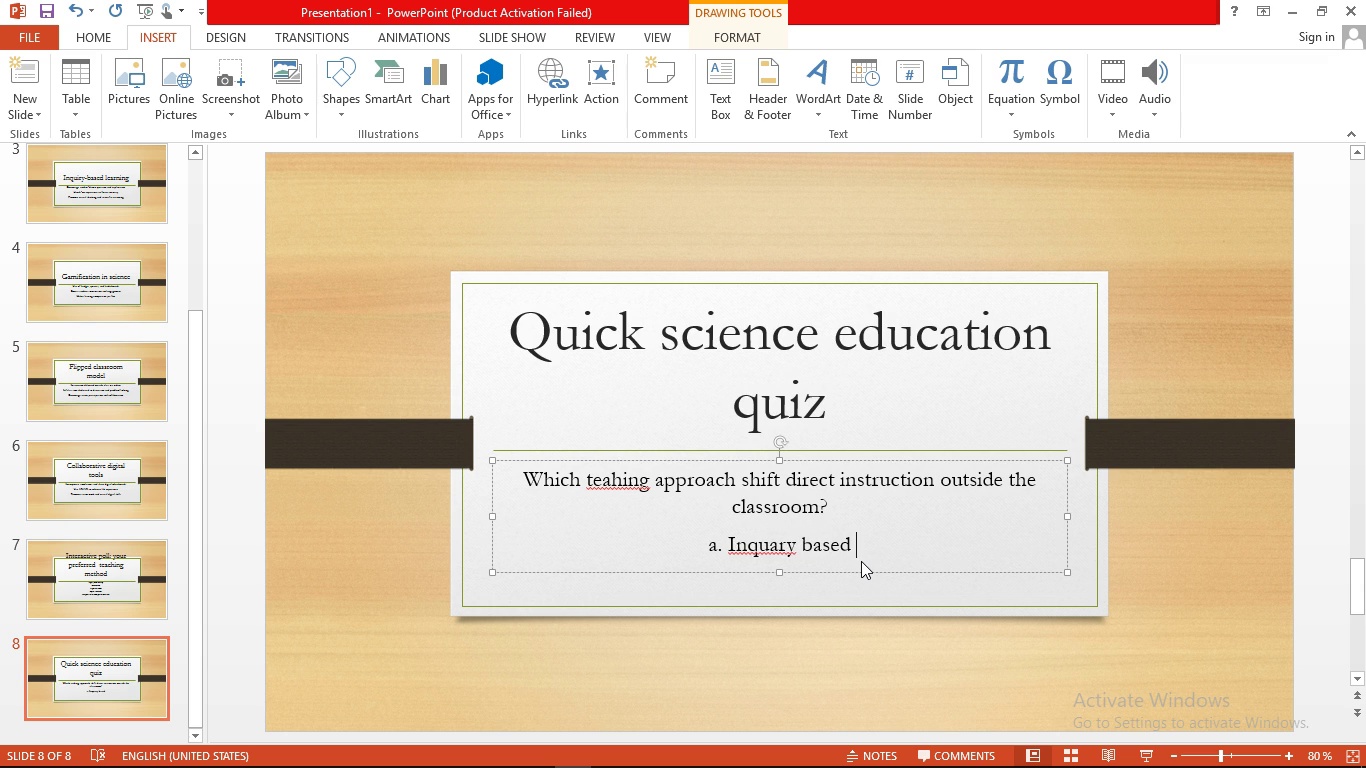 
left_click([724, 543])
 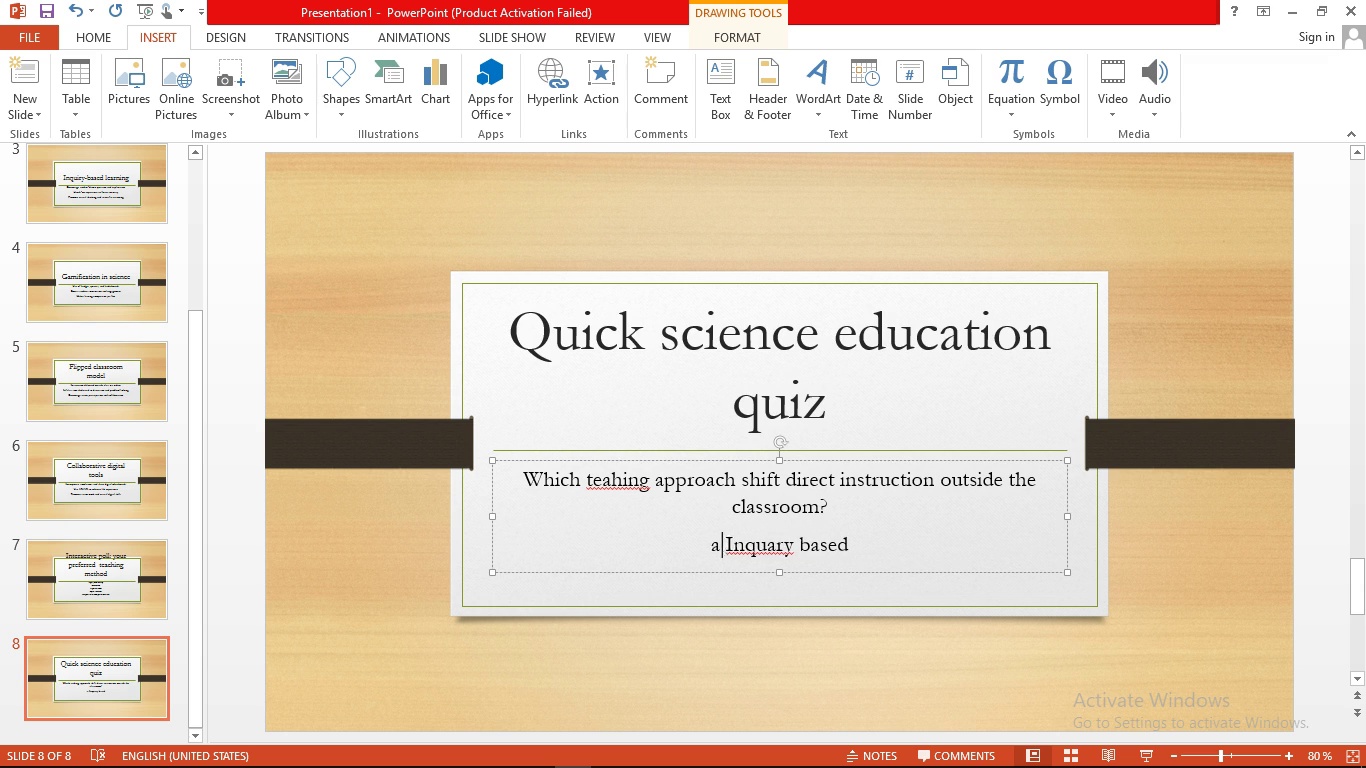 
key(Backspace)
 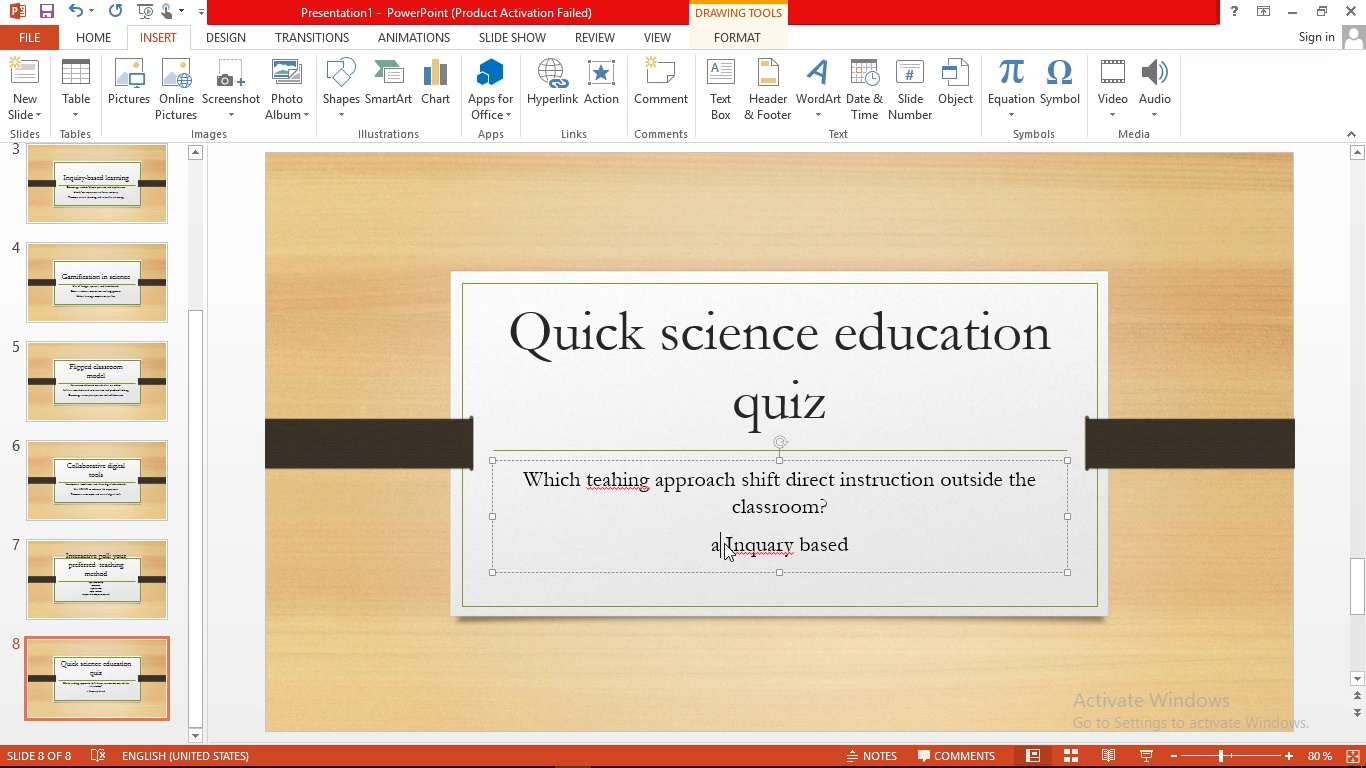 
key(Backspace)
 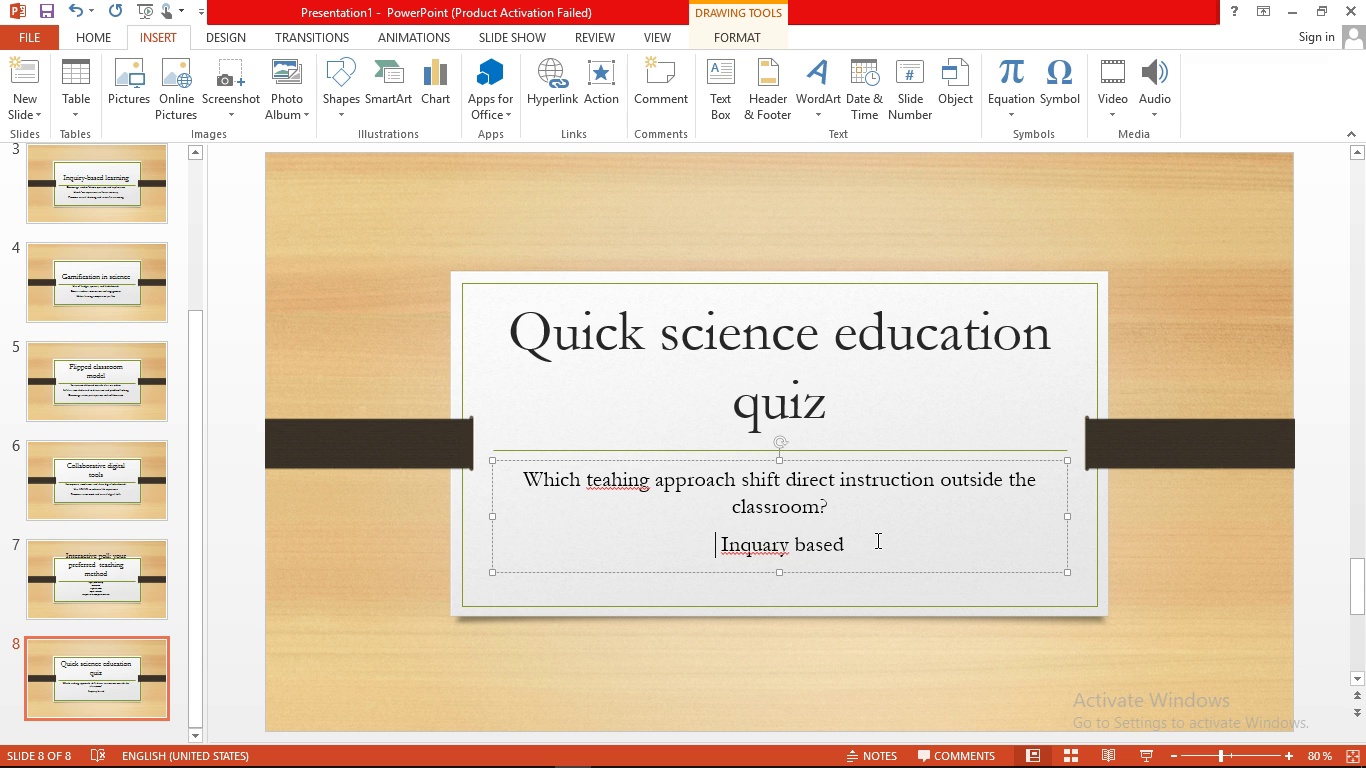 
left_click([876, 540])
 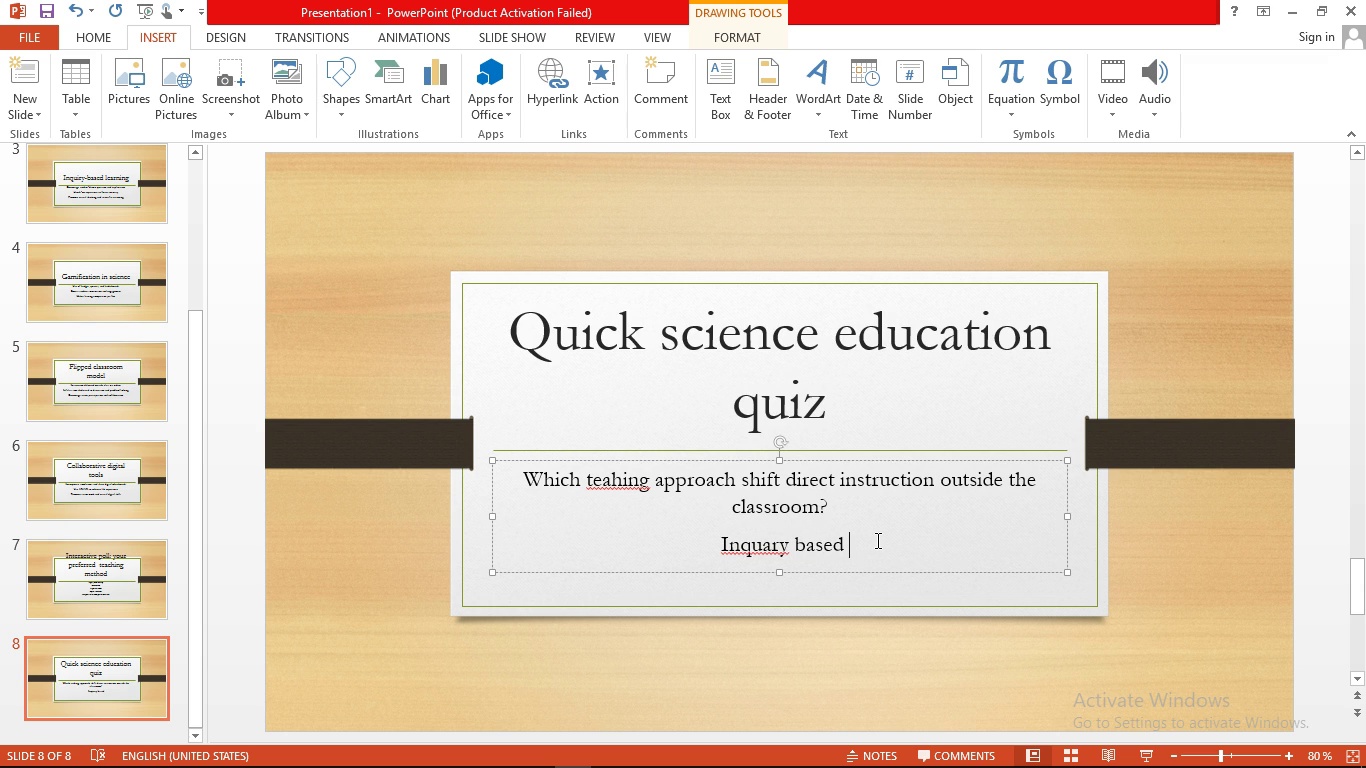 
type(learning )
 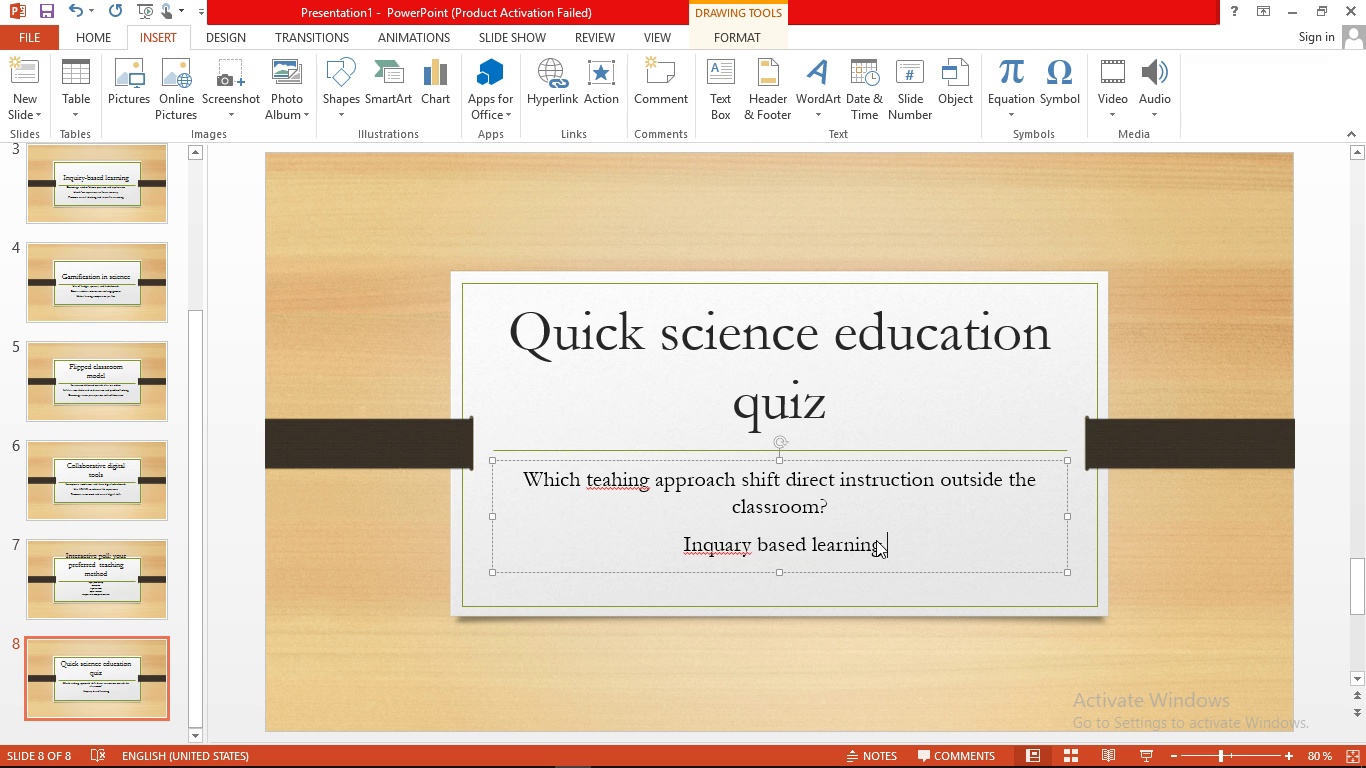 
key(Enter)
 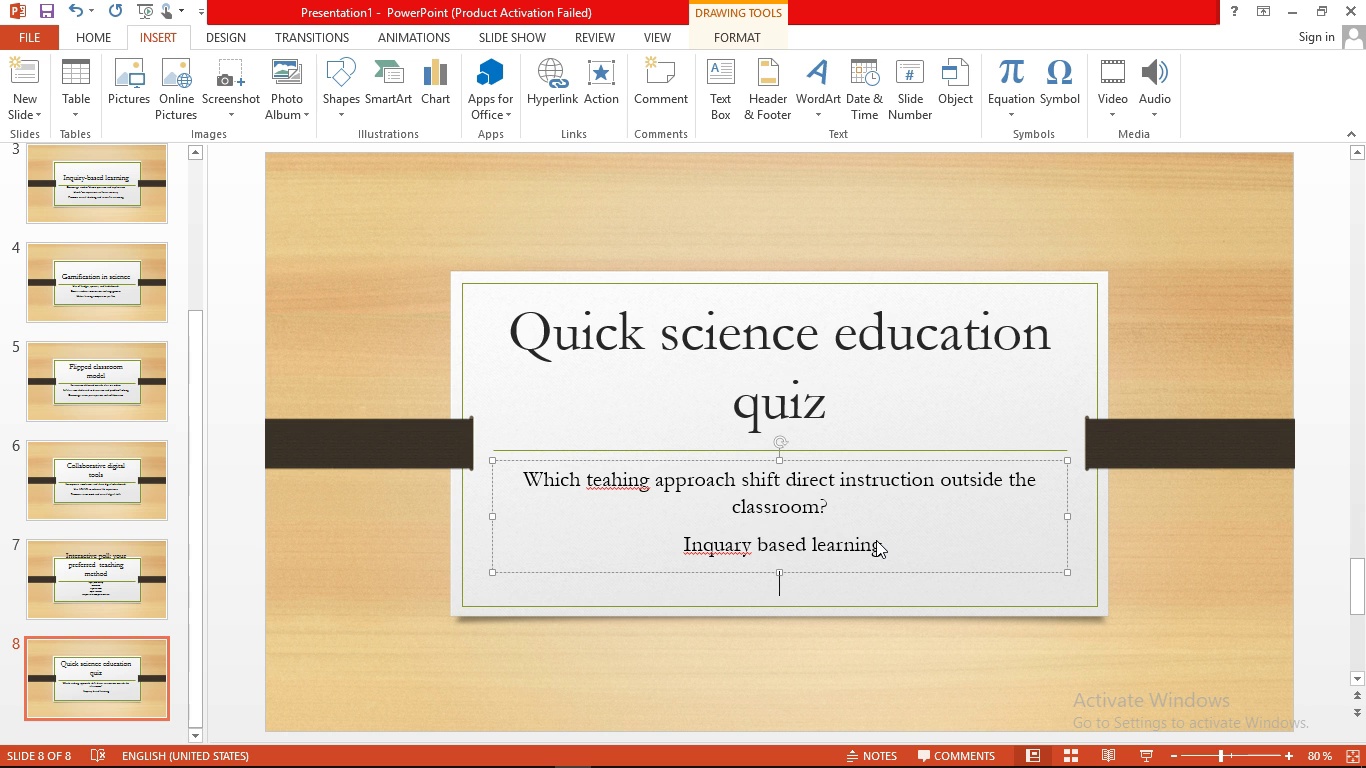 
type(fi)
key(Backspace)
type(lipped classroom)
 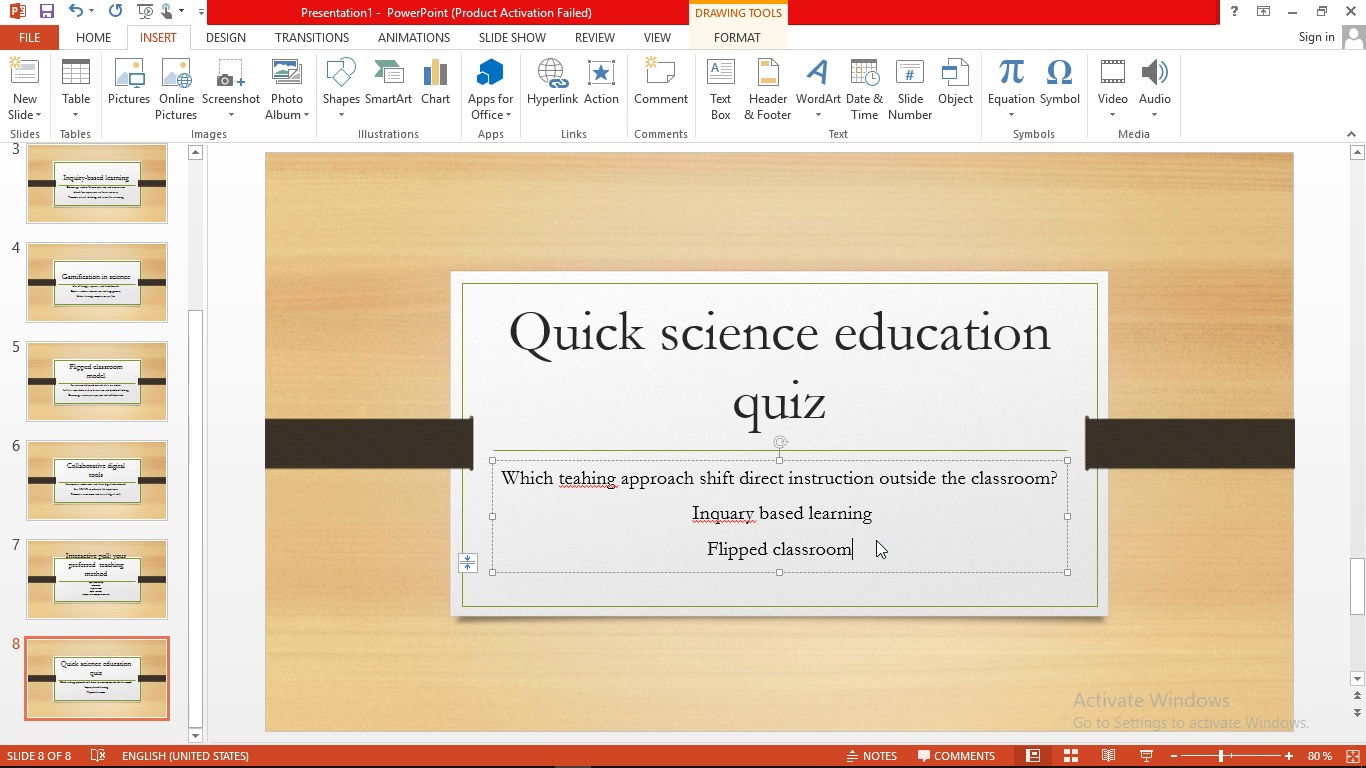 
key(Enter)
 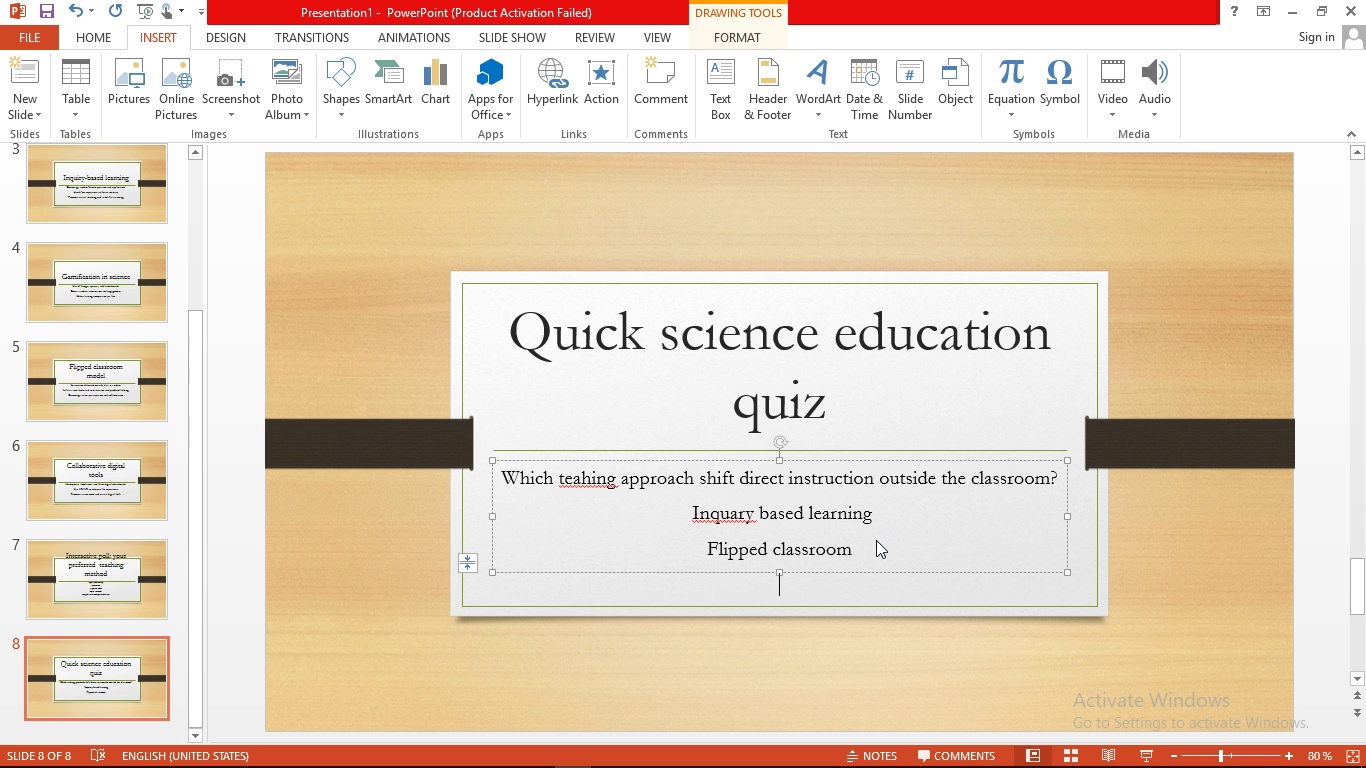 
type(gamig)
key(Backspace)
type(fication )
 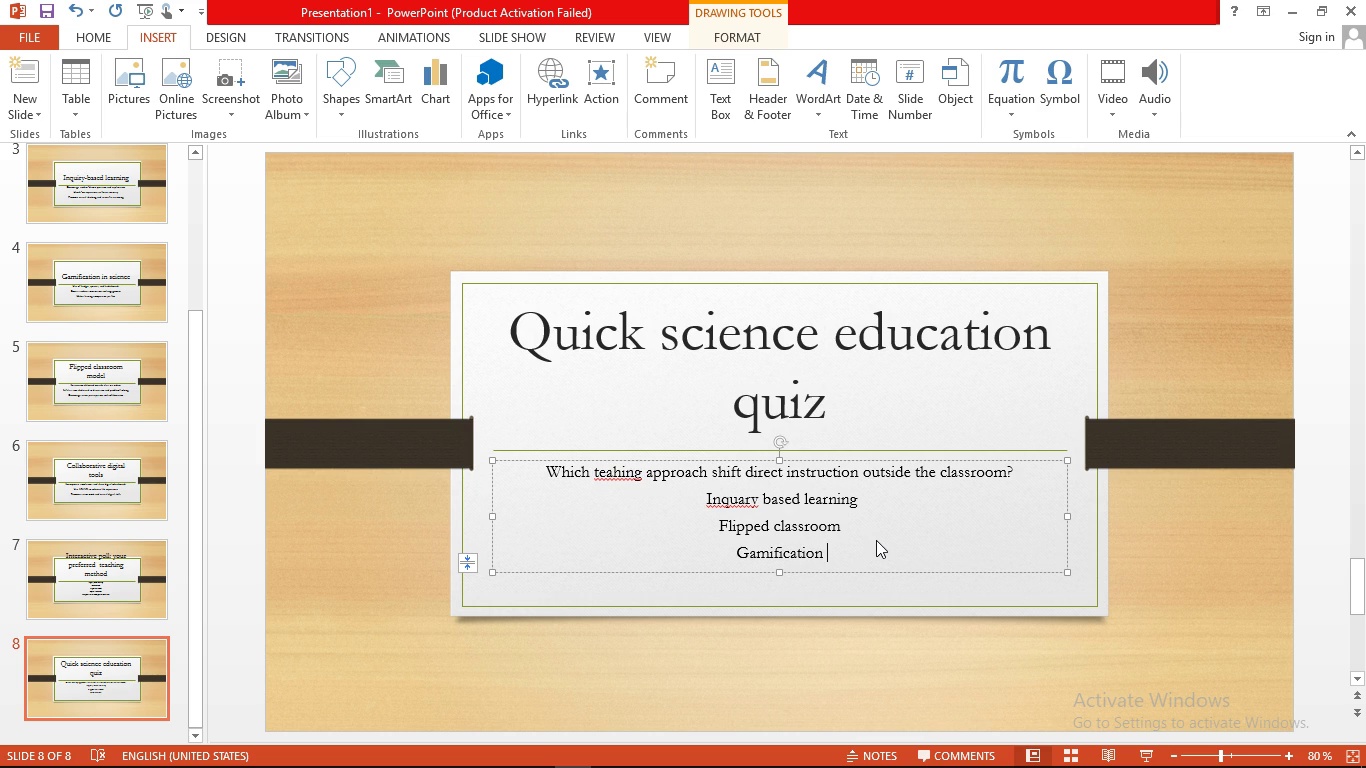 
key(Enter)
 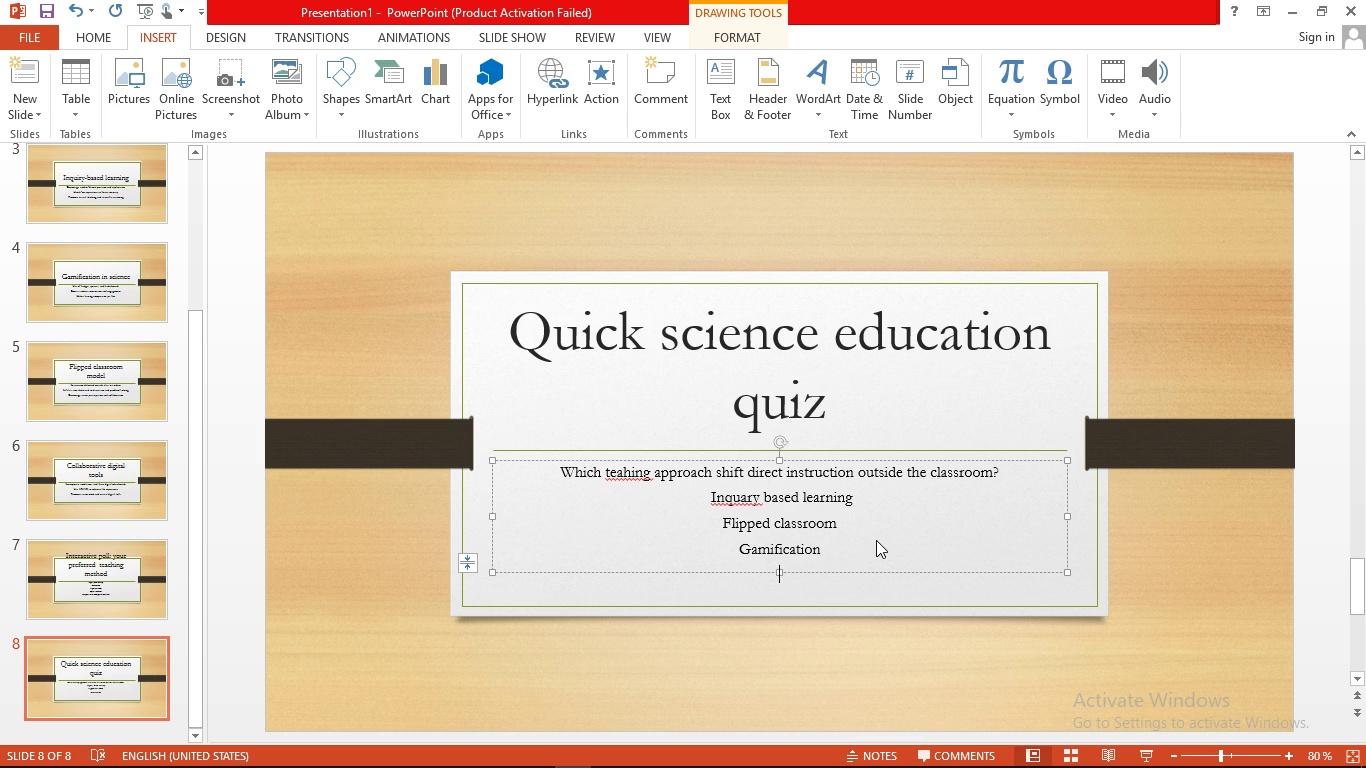 
type(collabotarive tools )
 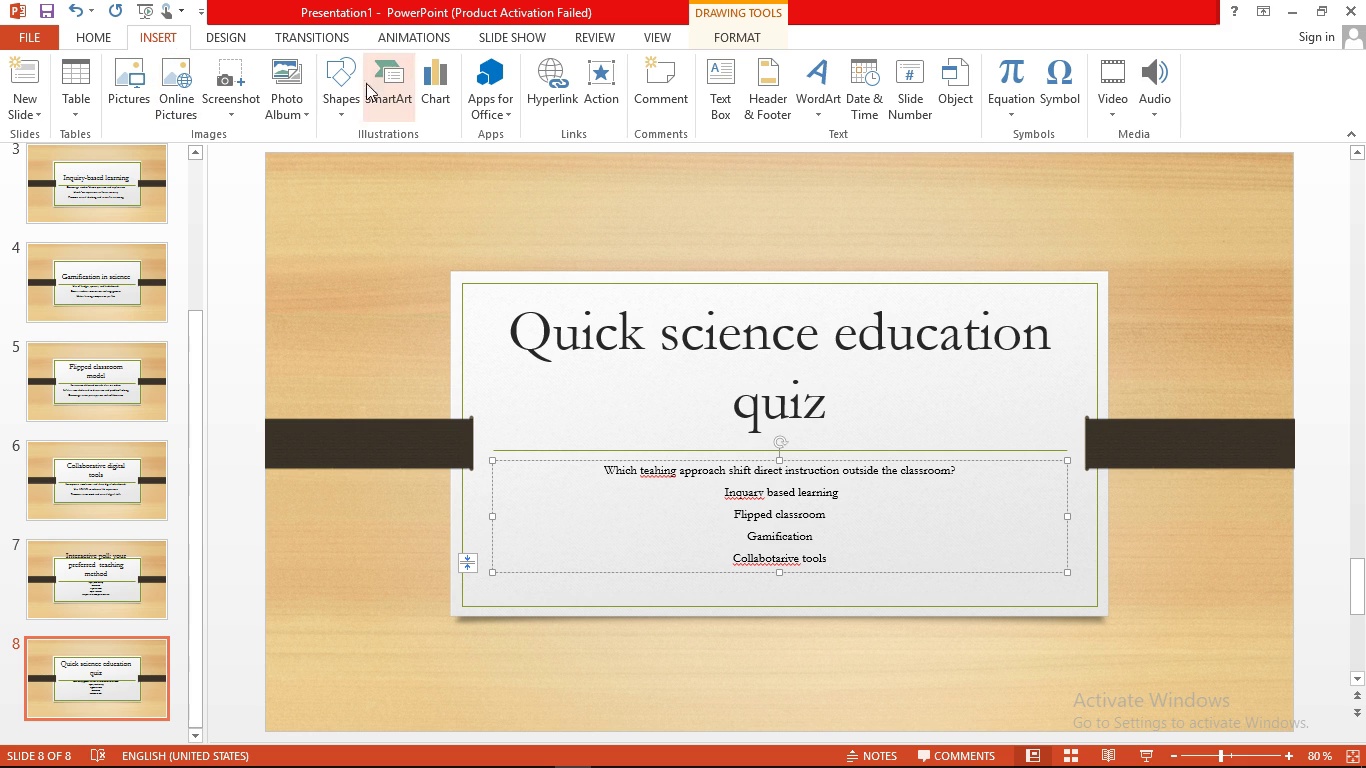 
wait(5.67)
 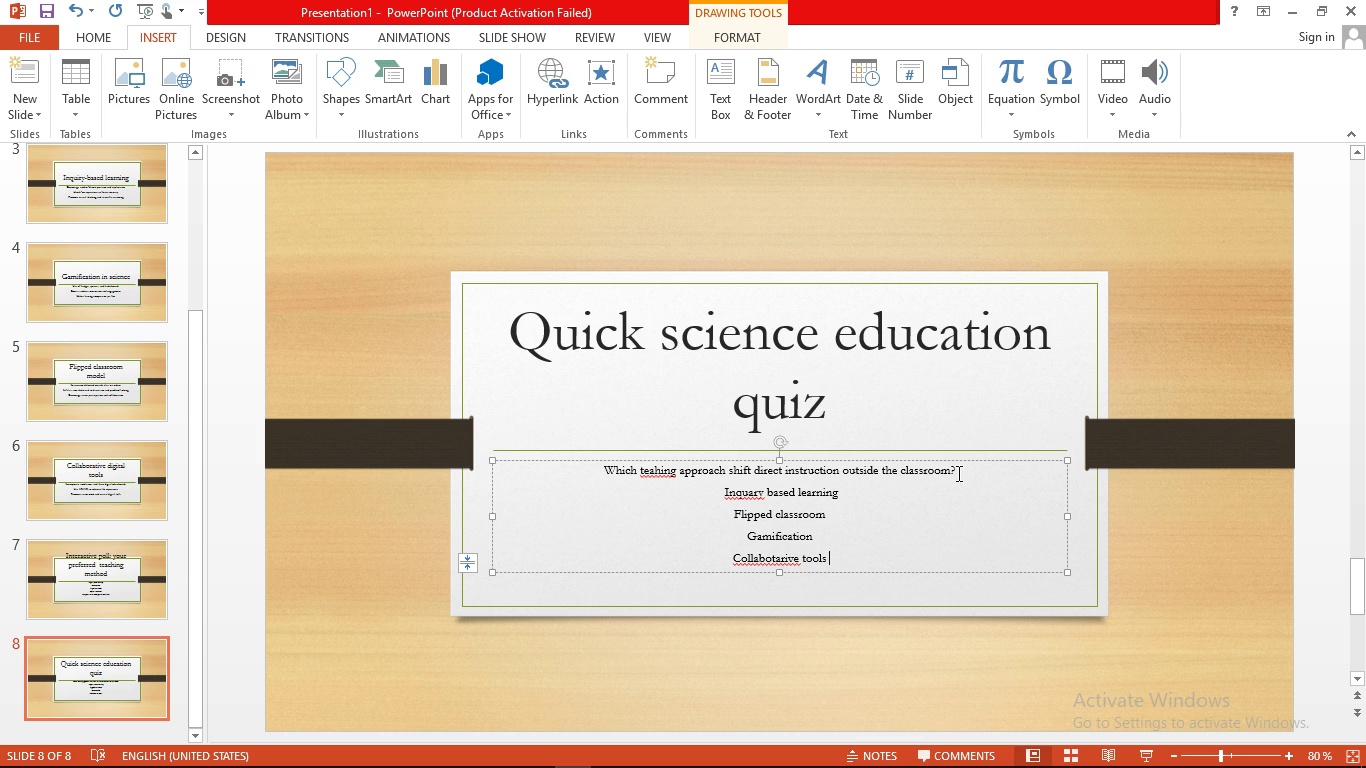 
left_click([21, 115])
 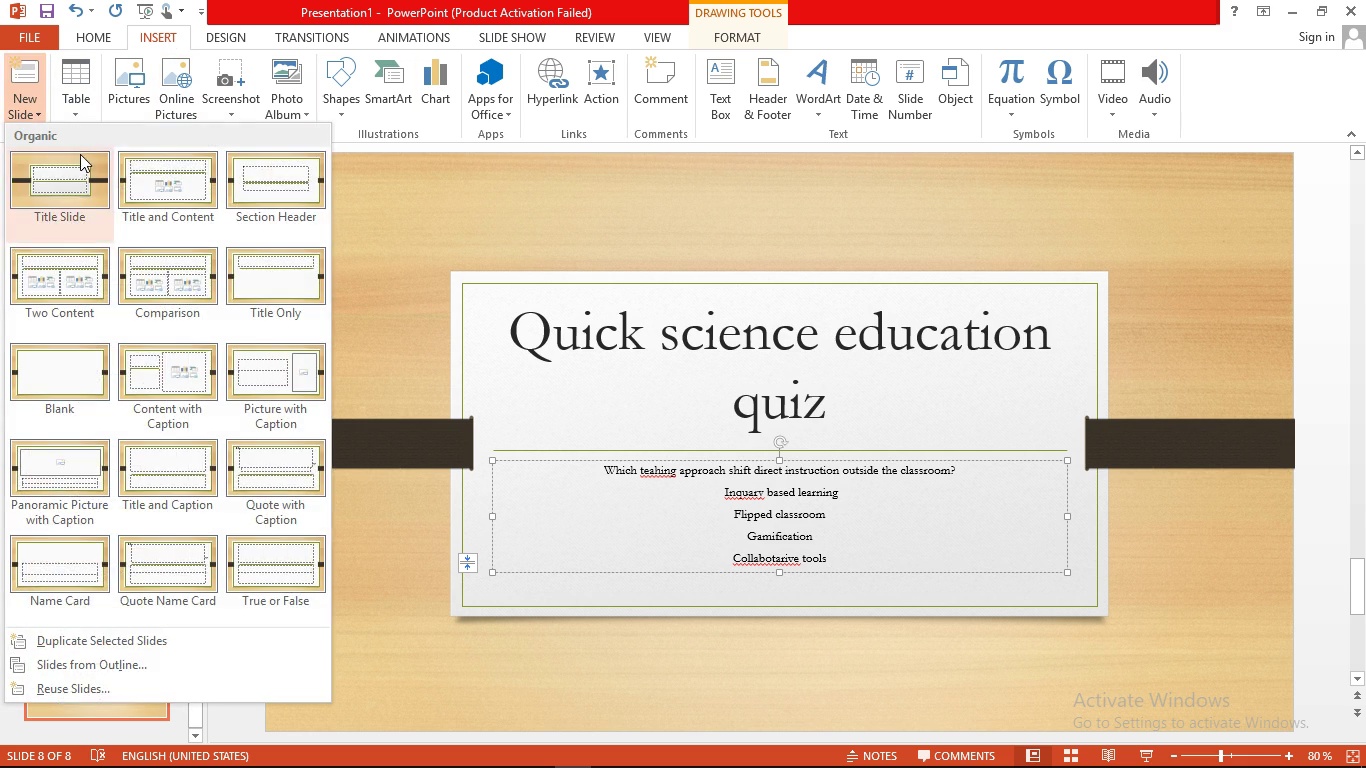 
left_click([80, 154])
 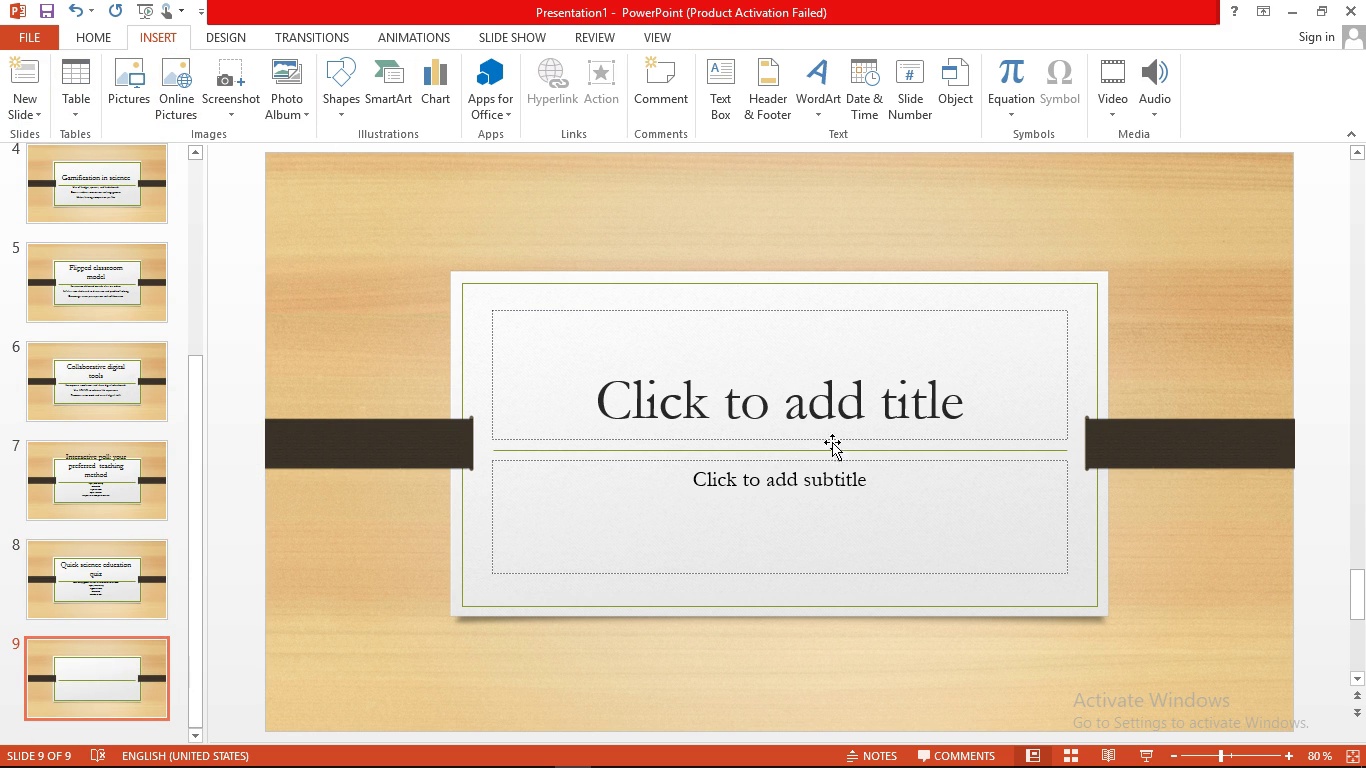 
left_click([822, 462])
 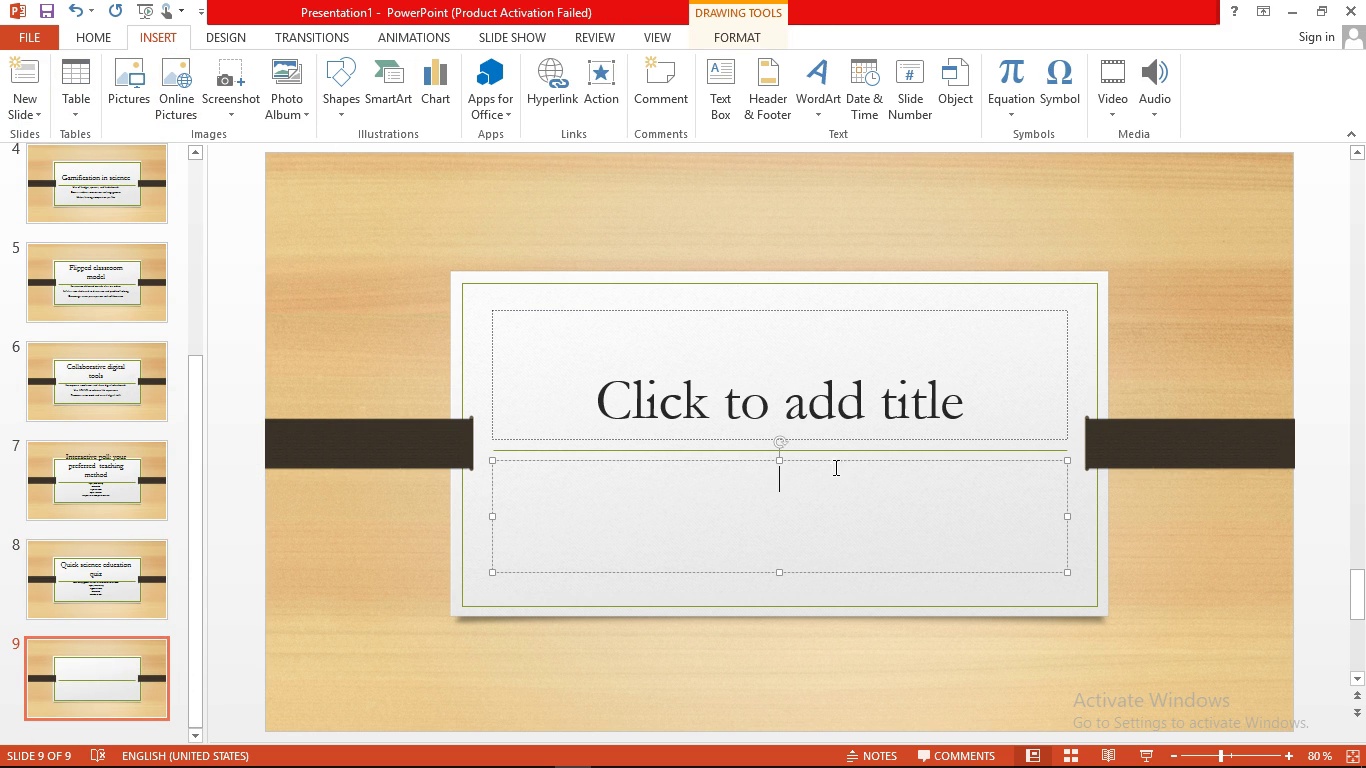 
left_click([837, 463])
 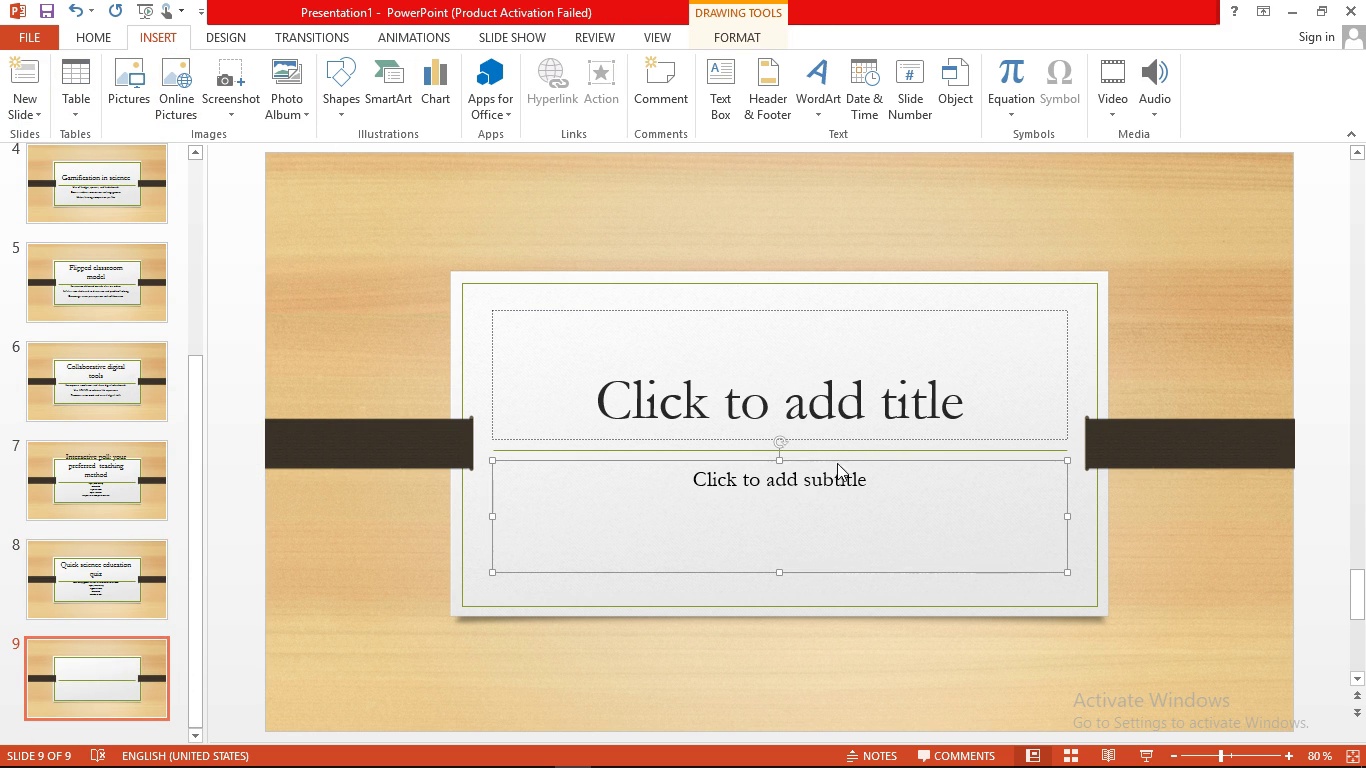 
key(Delete)
 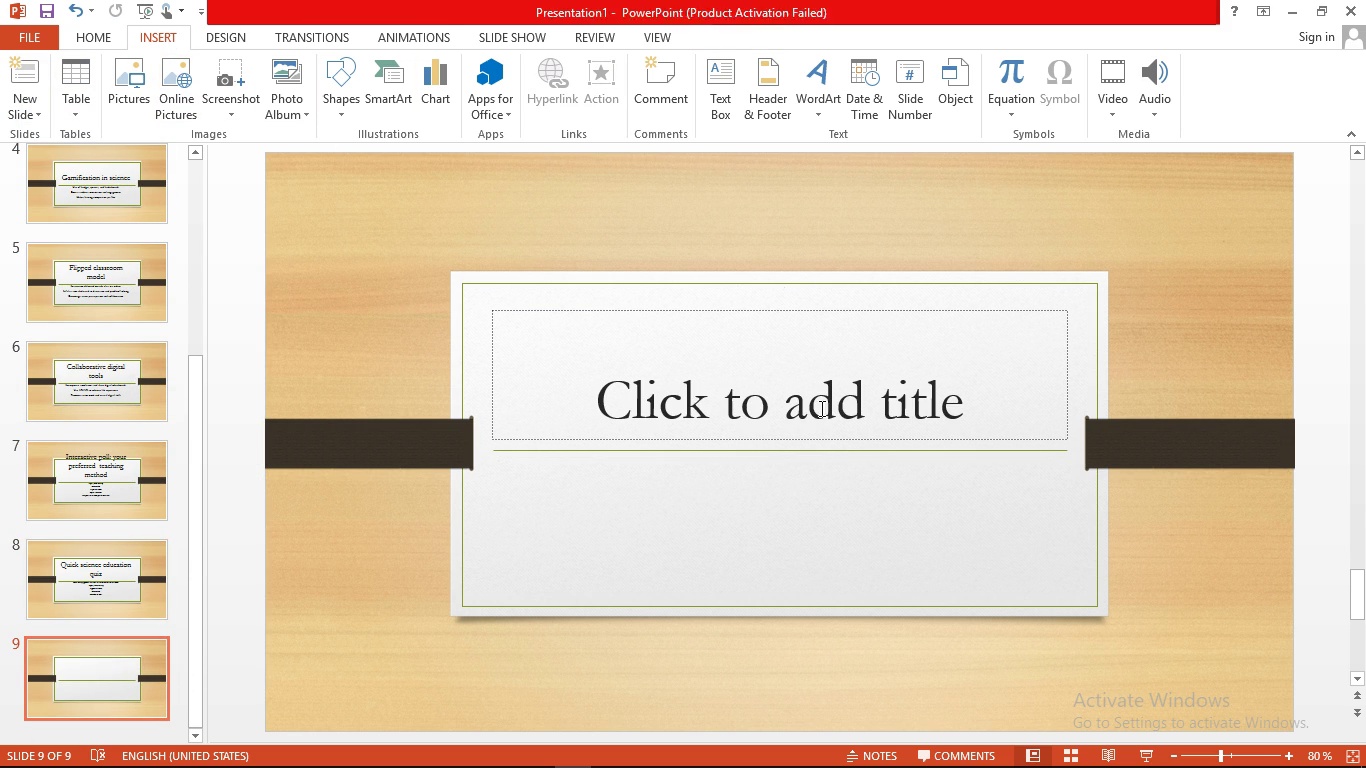 
left_click([820, 408])
 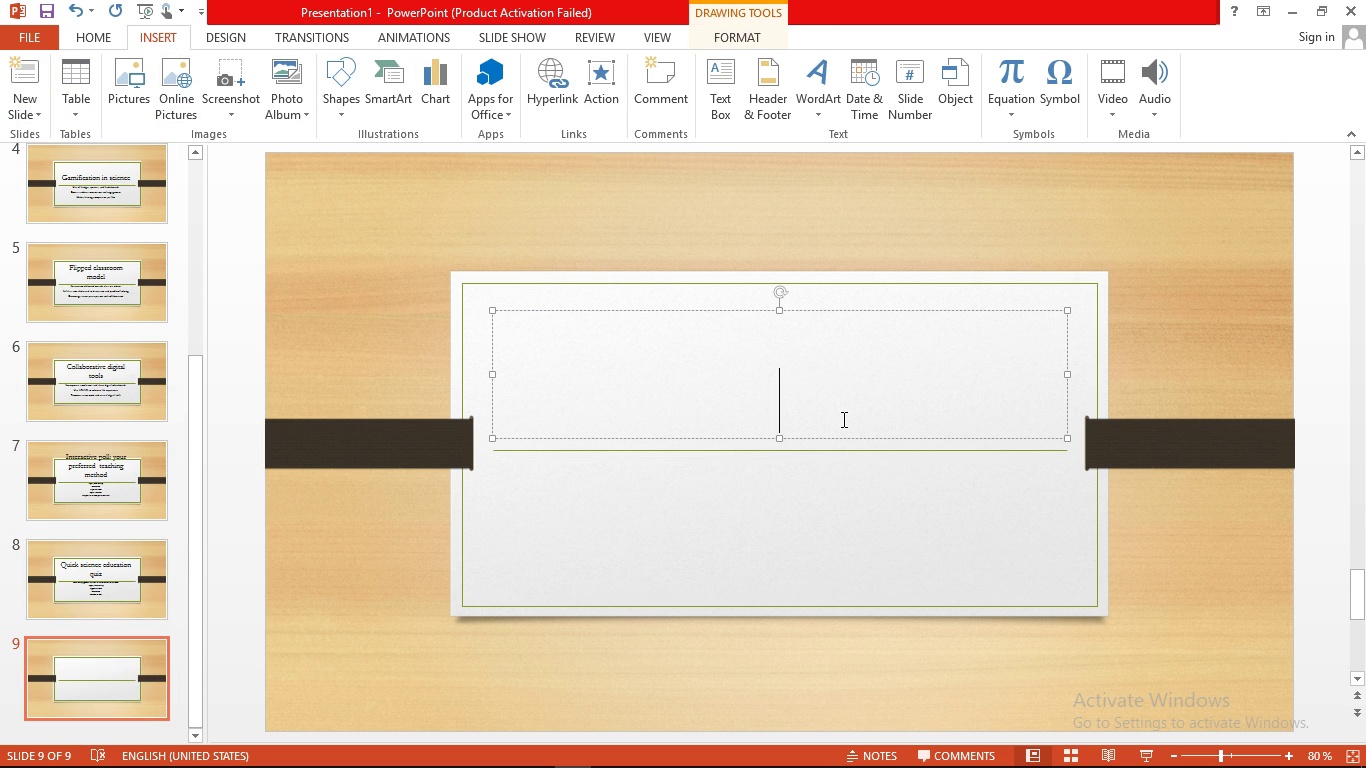 
type(thank you for )
 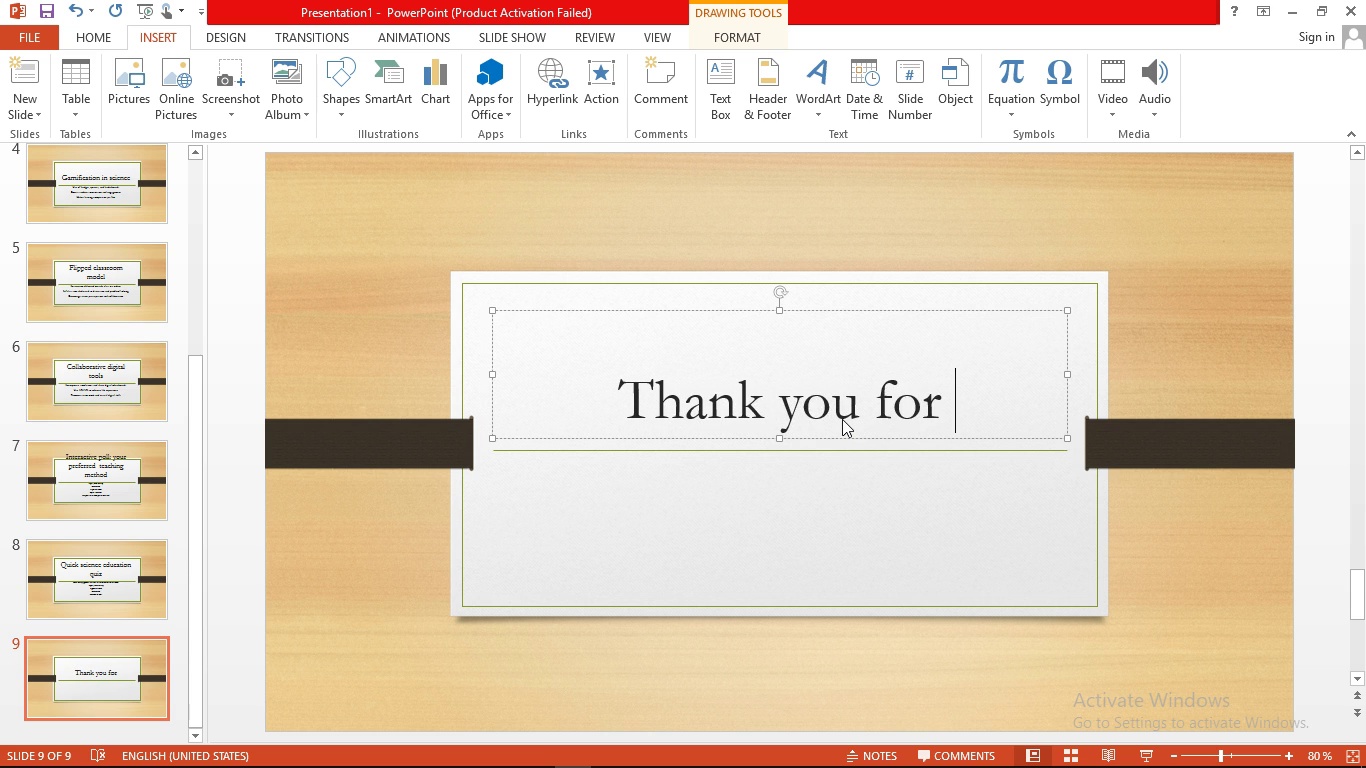 
wait(6.21)
 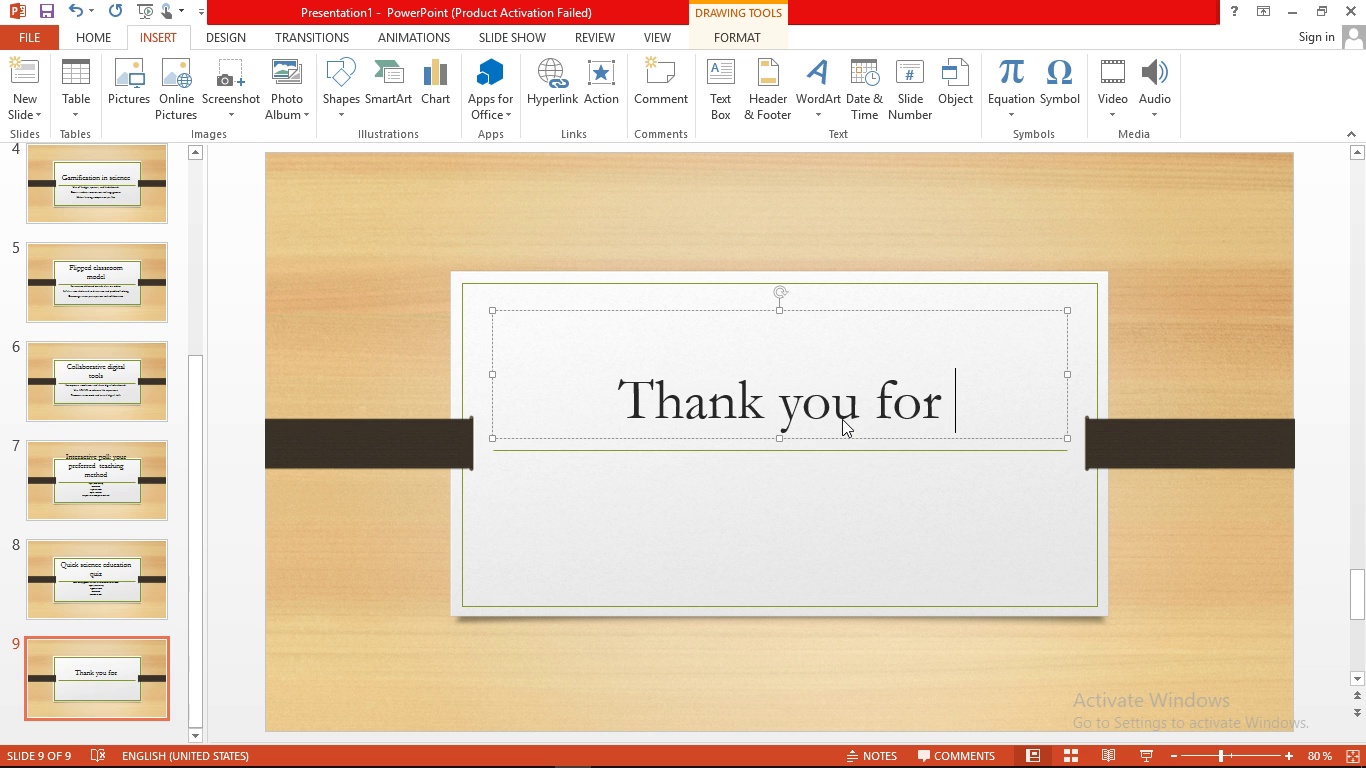 
key(Backspace)
 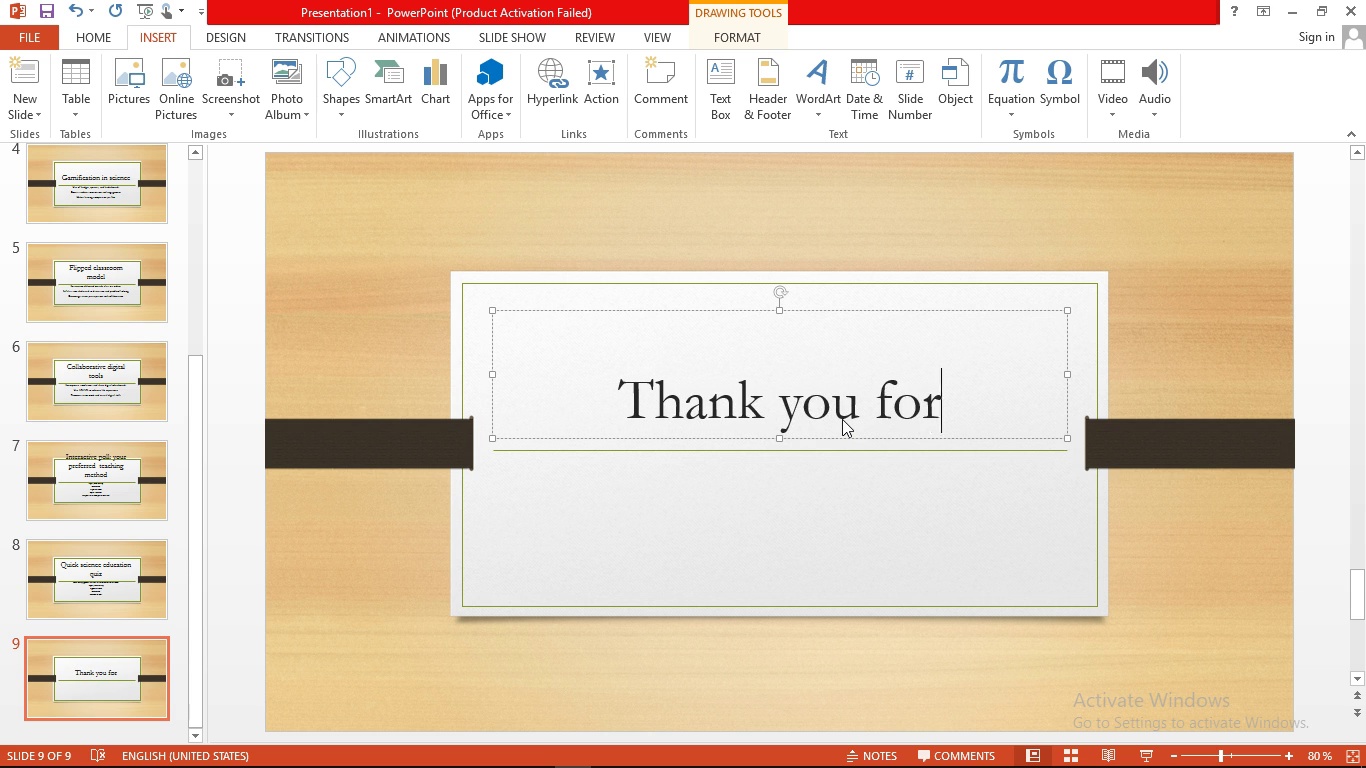 
key(Backspace)
 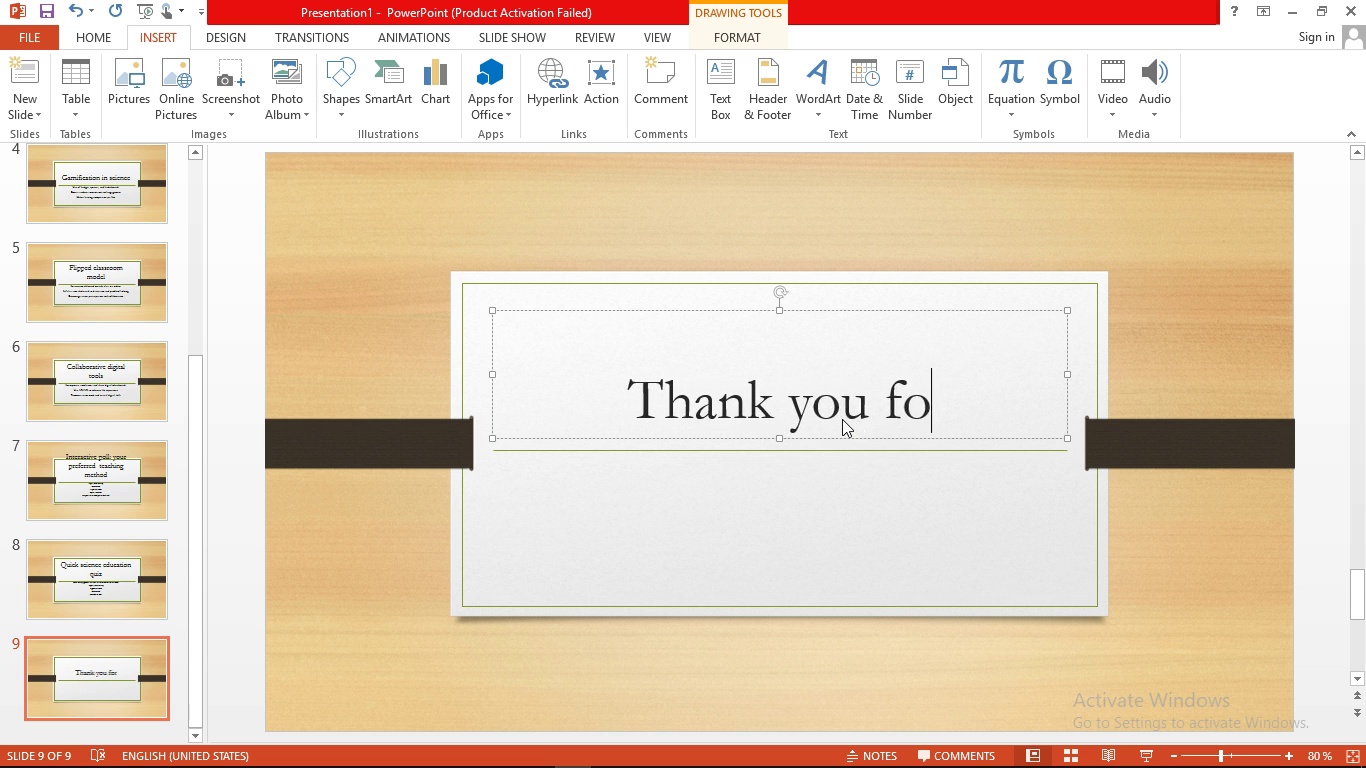 
key(Backspace)
 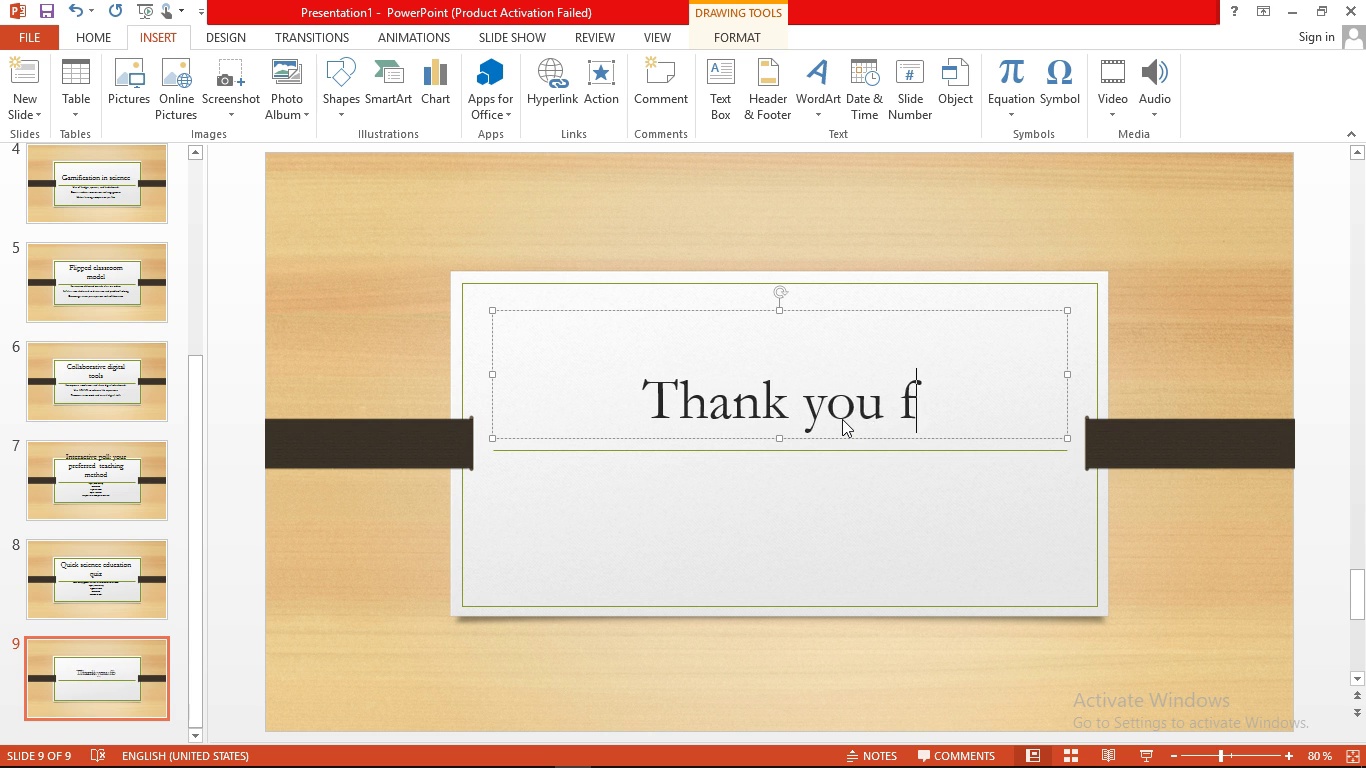 
key(Backspace)
 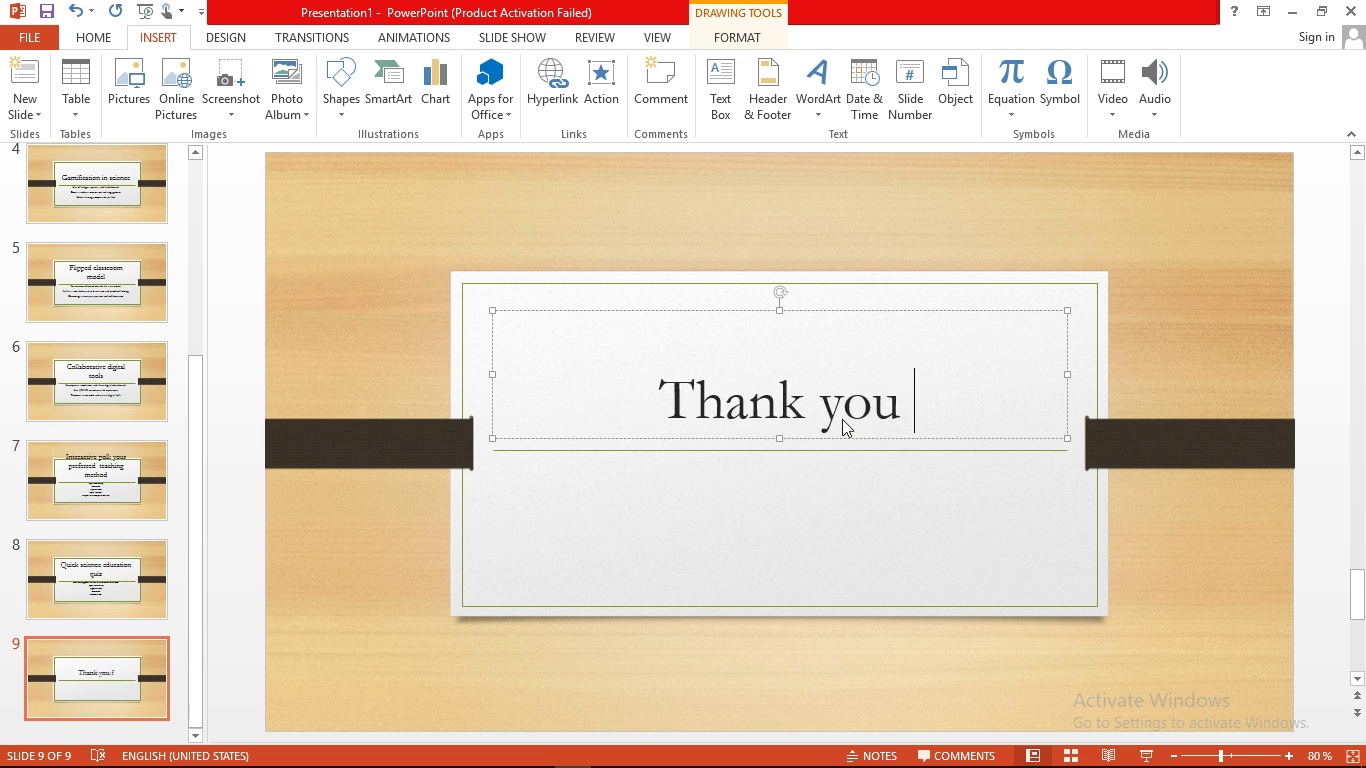 
key(Backspace)